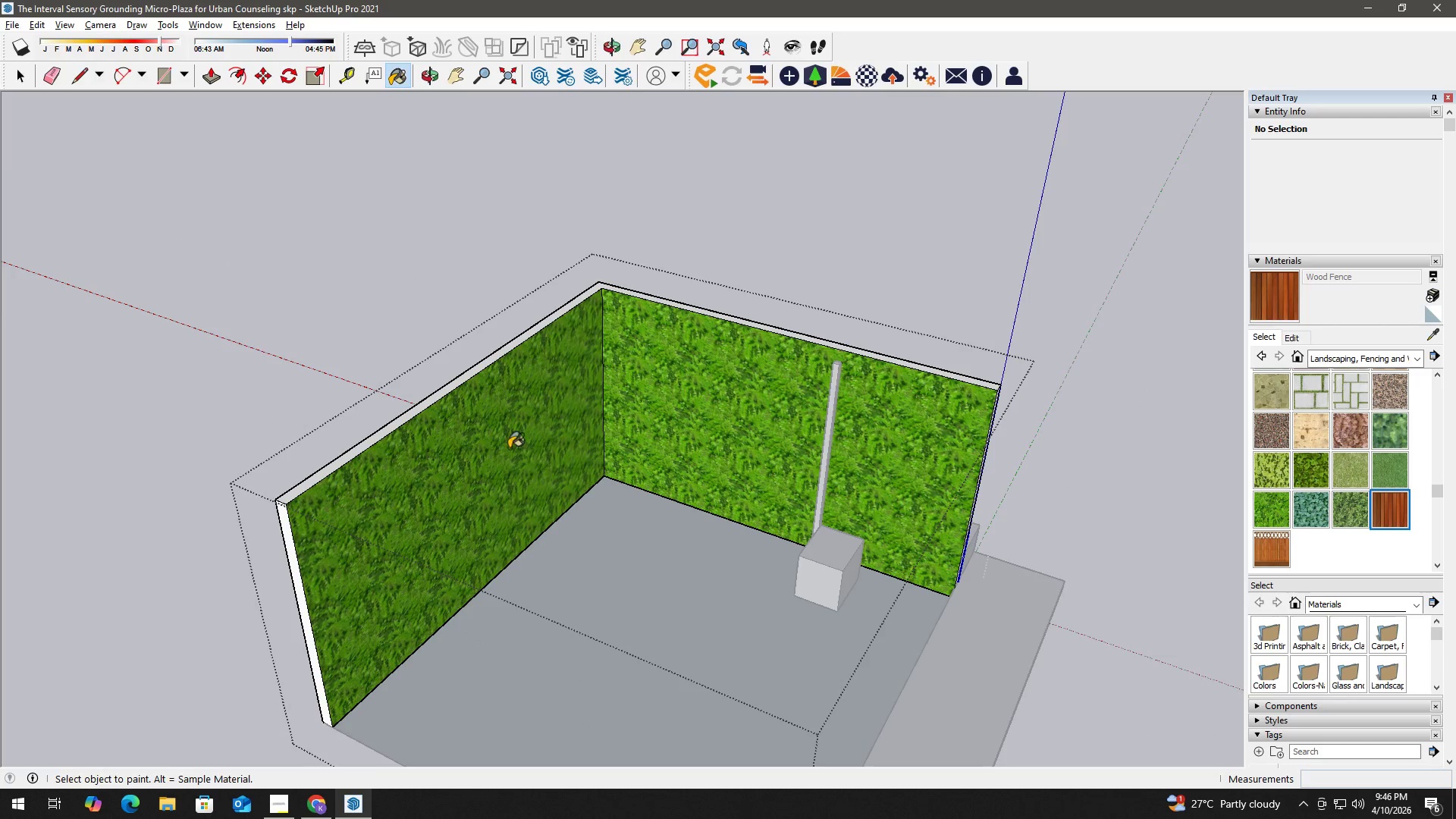 
double_click([676, 429])
 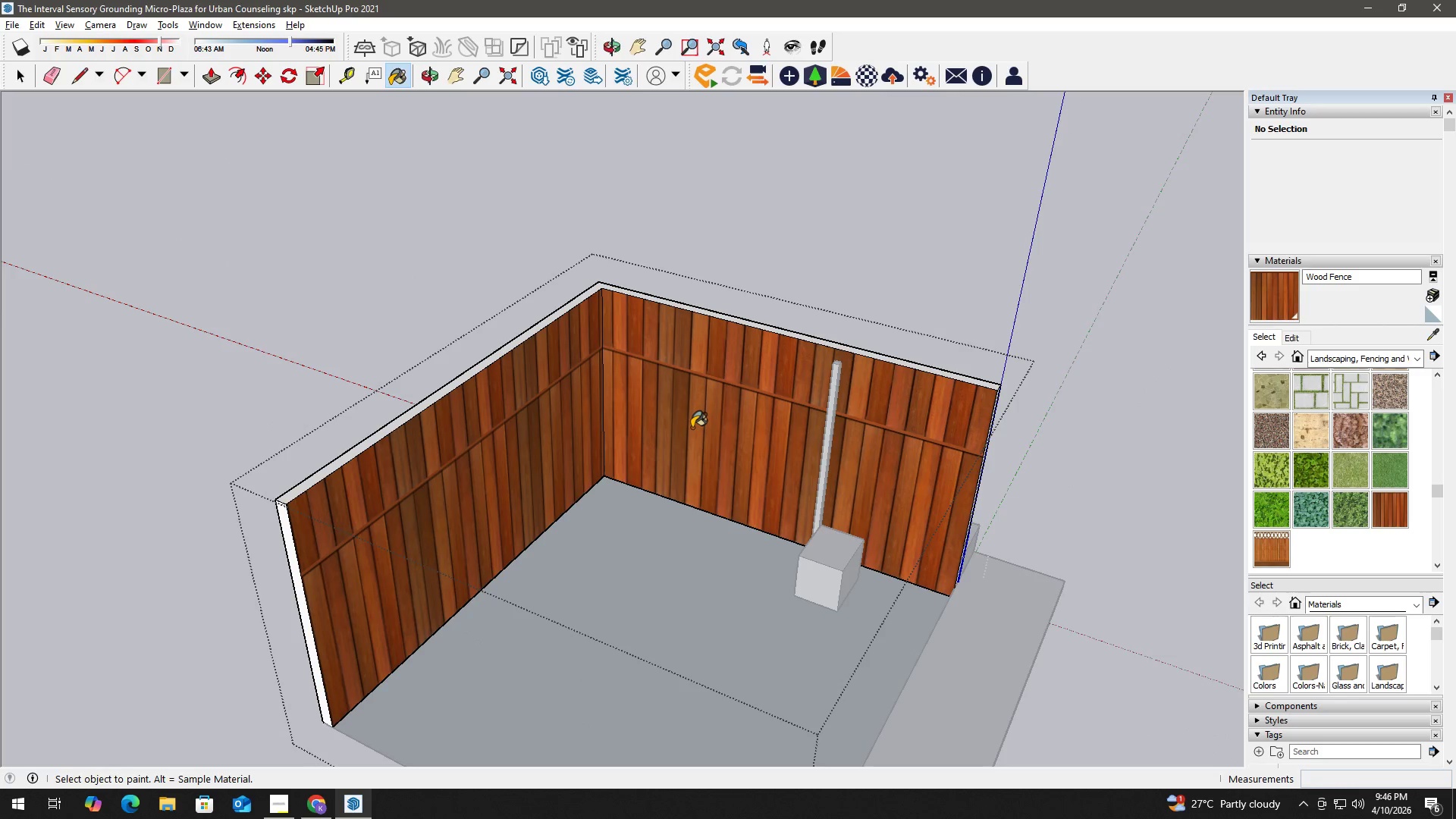 
key(Space)
 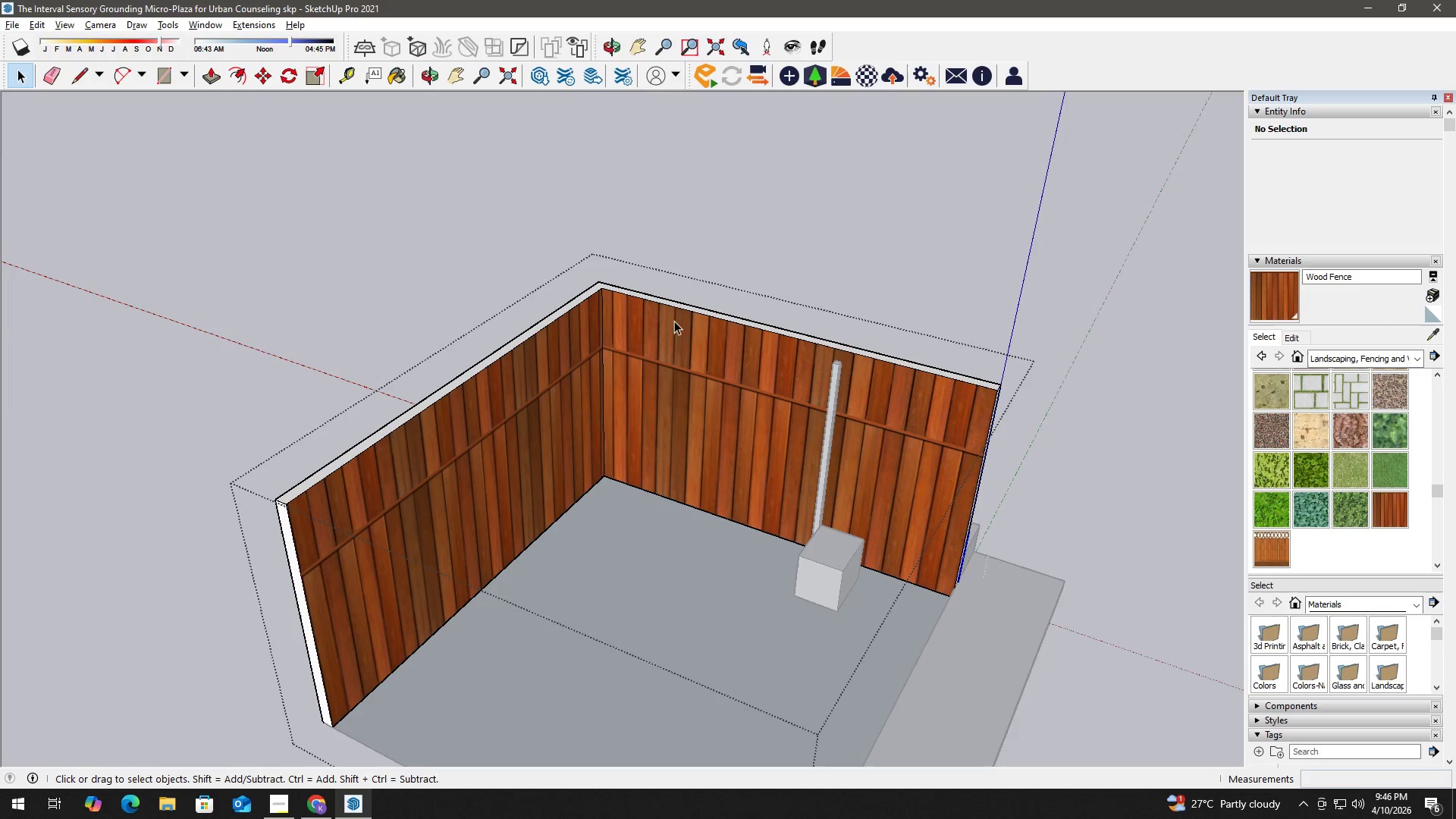 
left_click([711, 235])
 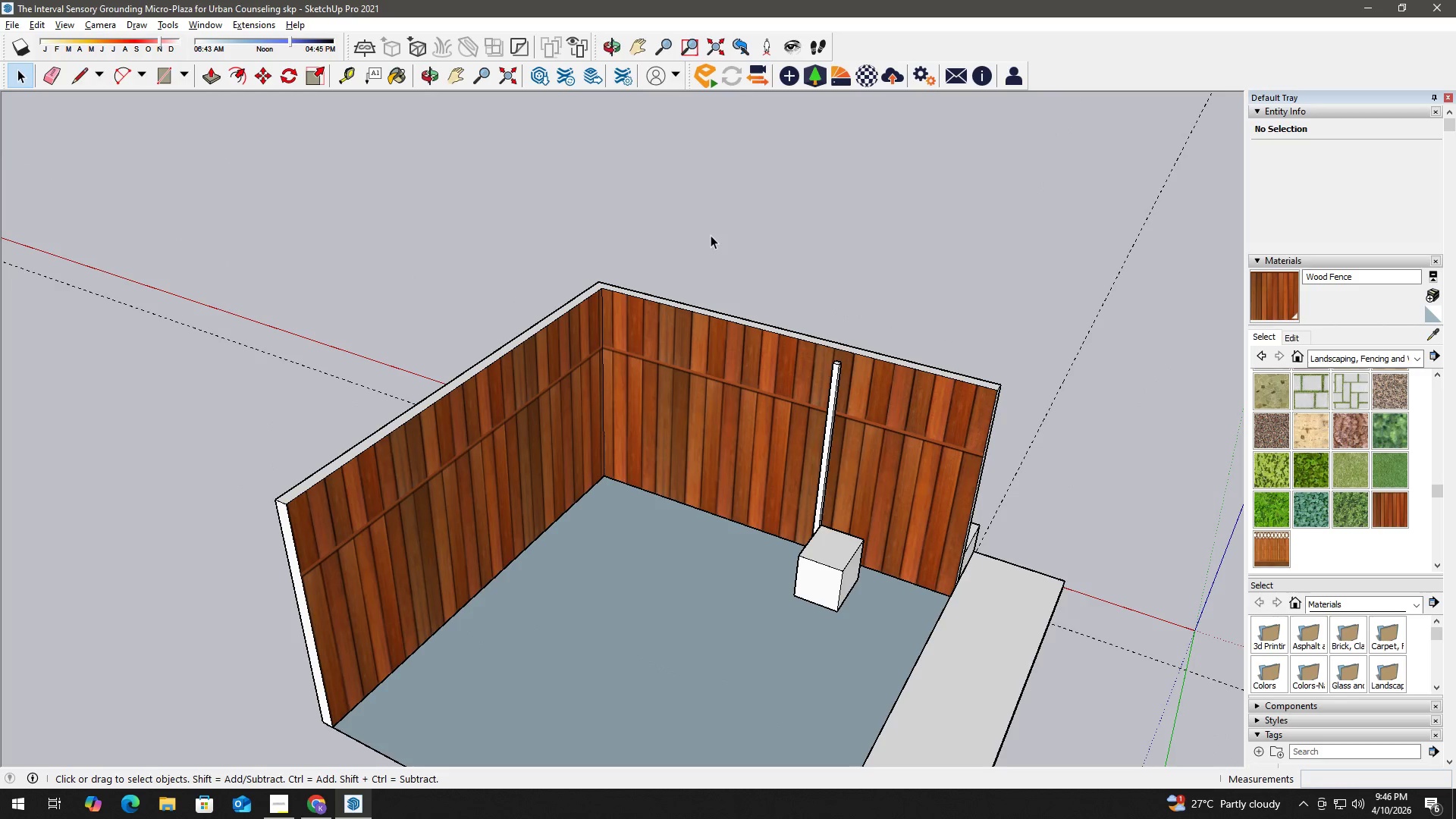 
key(Alt+Tab)